 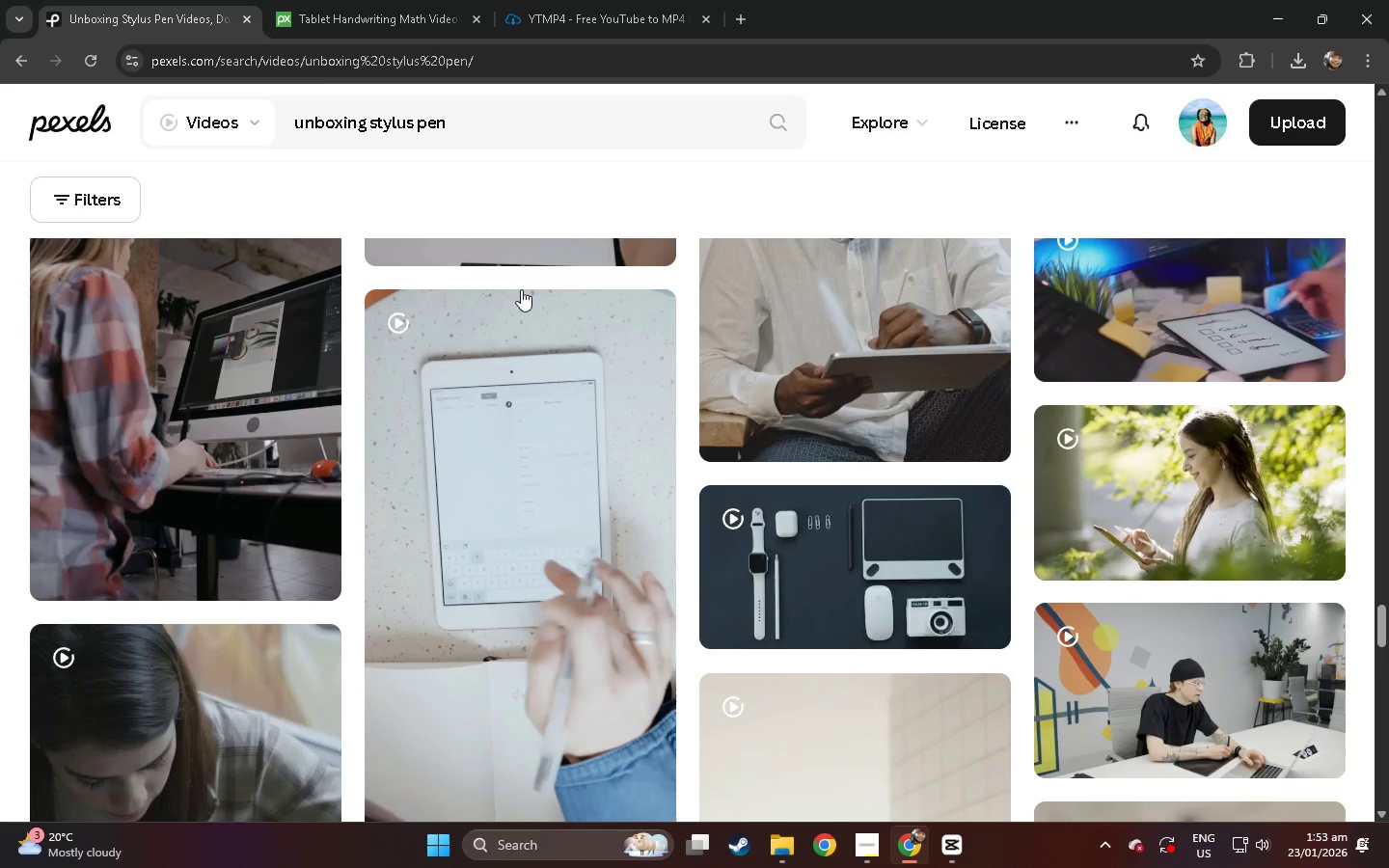 
key(Alt+Tab)
 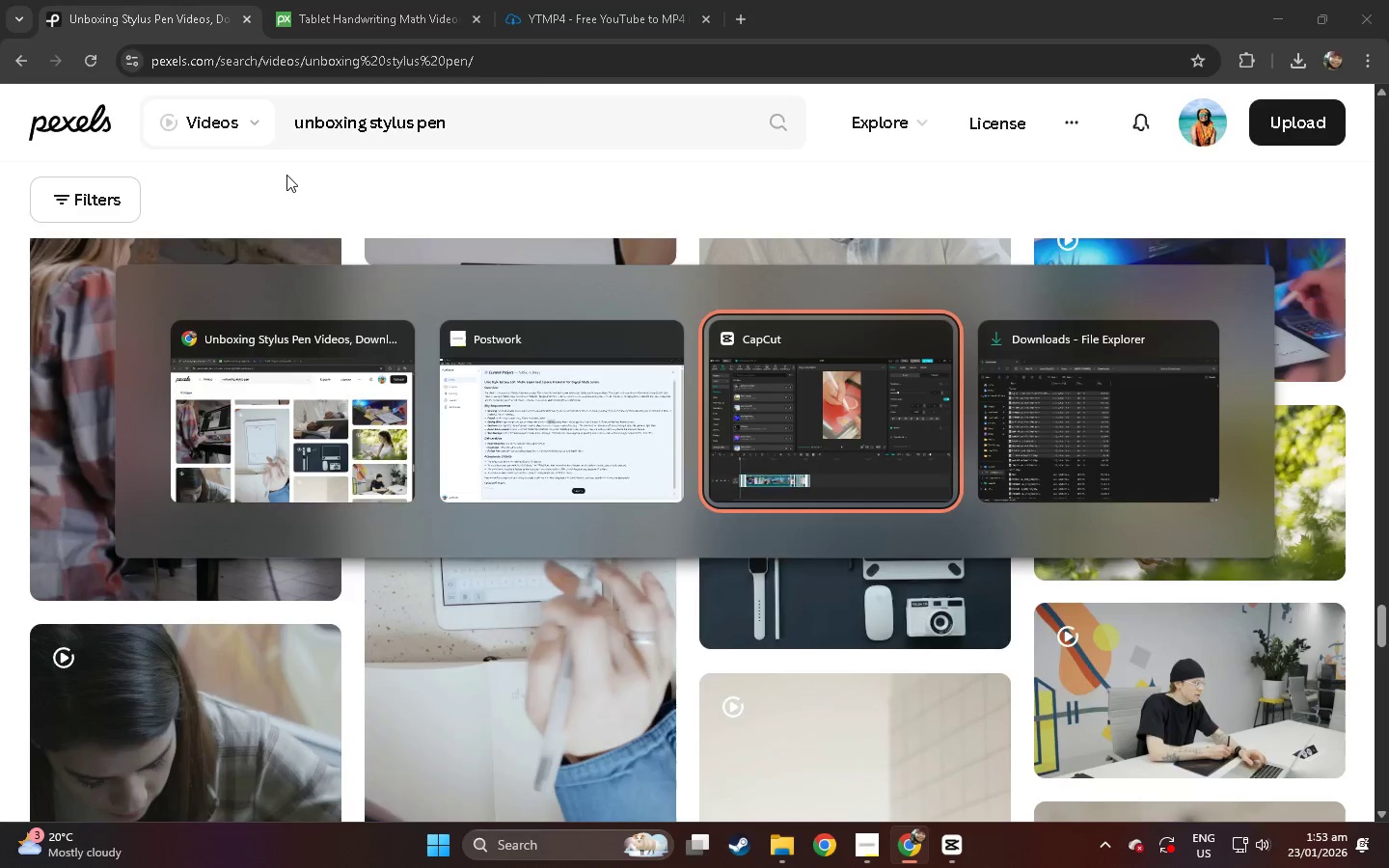 
key(Alt+Tab)
 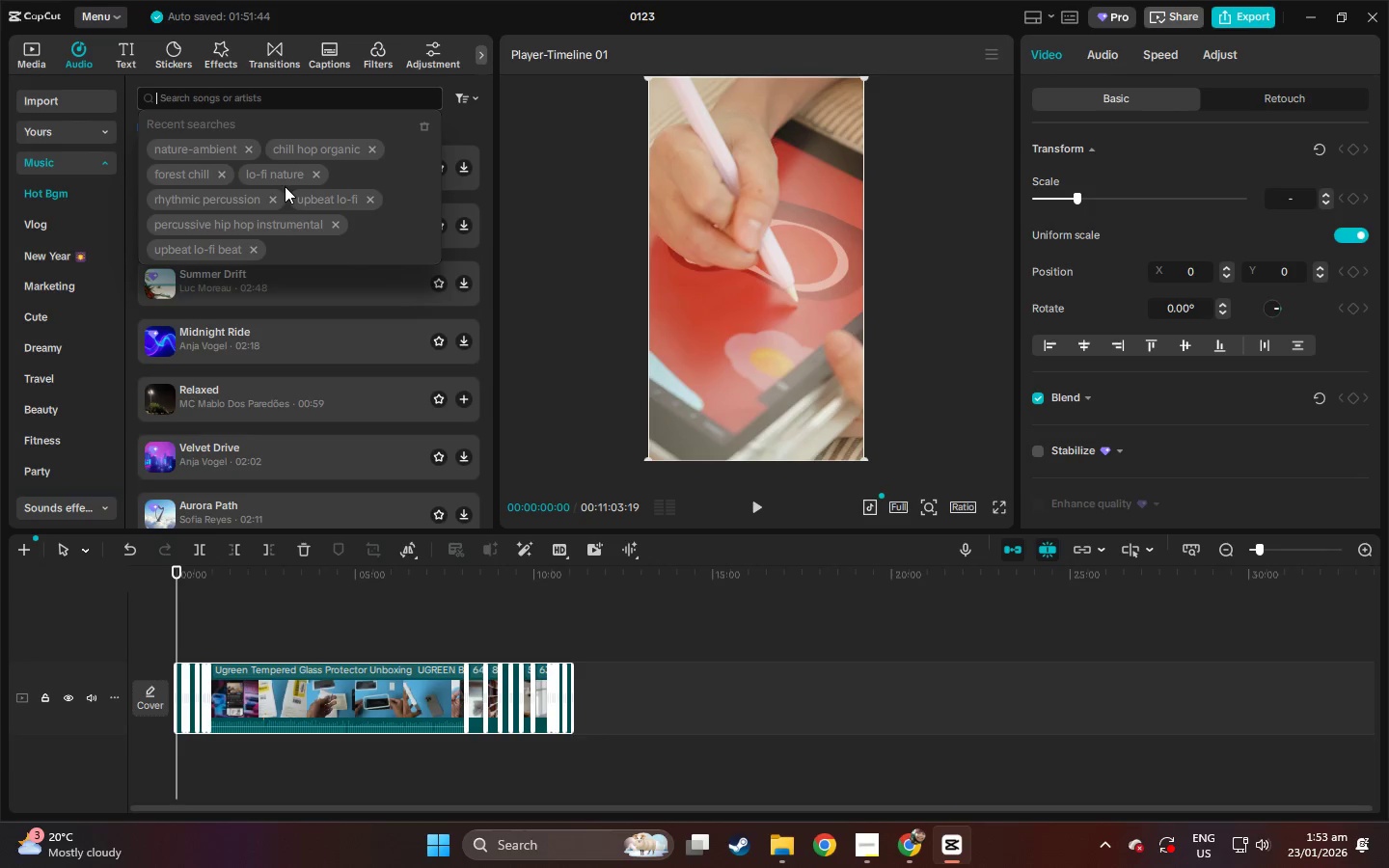 
left_click([235, 96])
 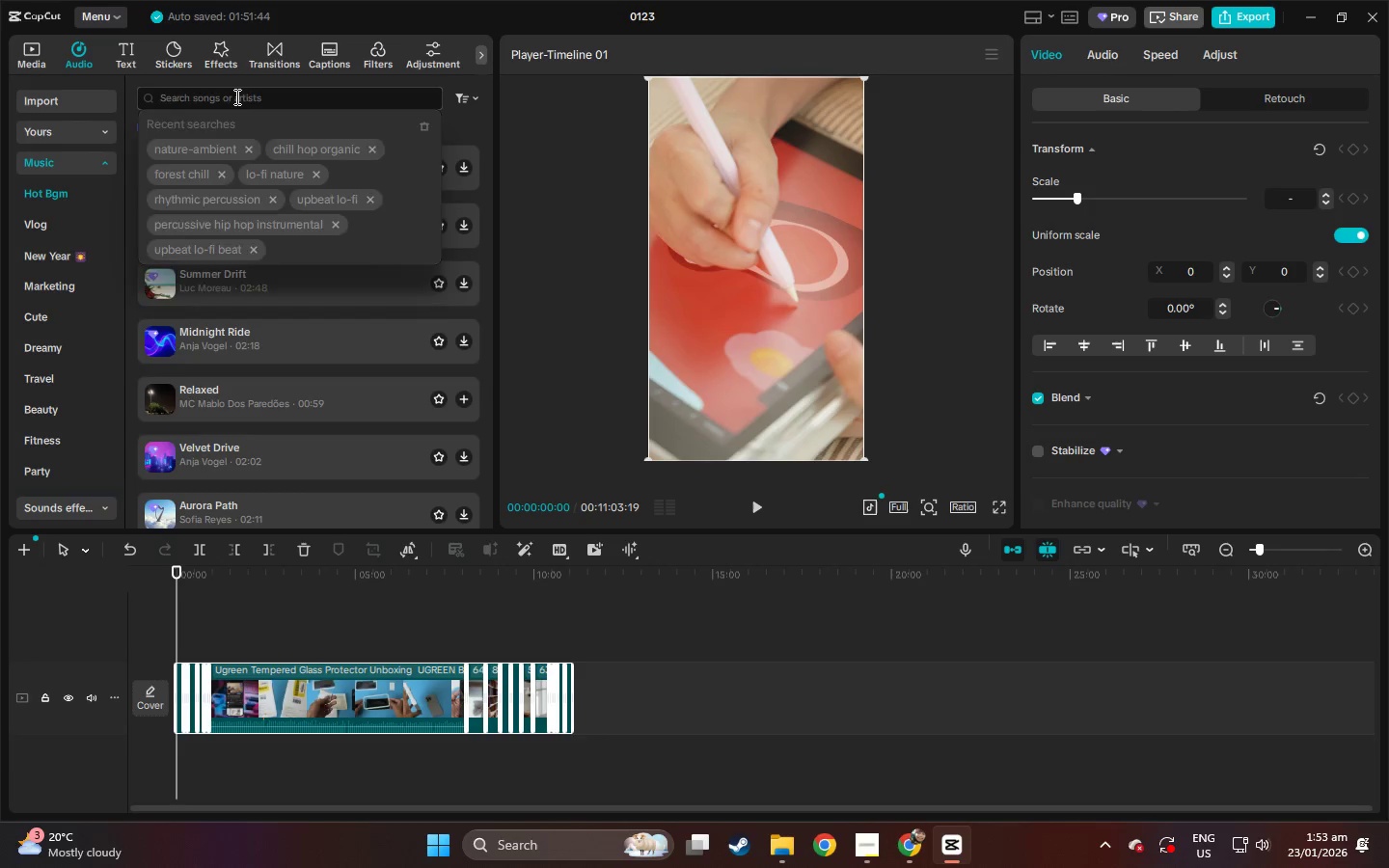 
key(Control+ControlLeft)
 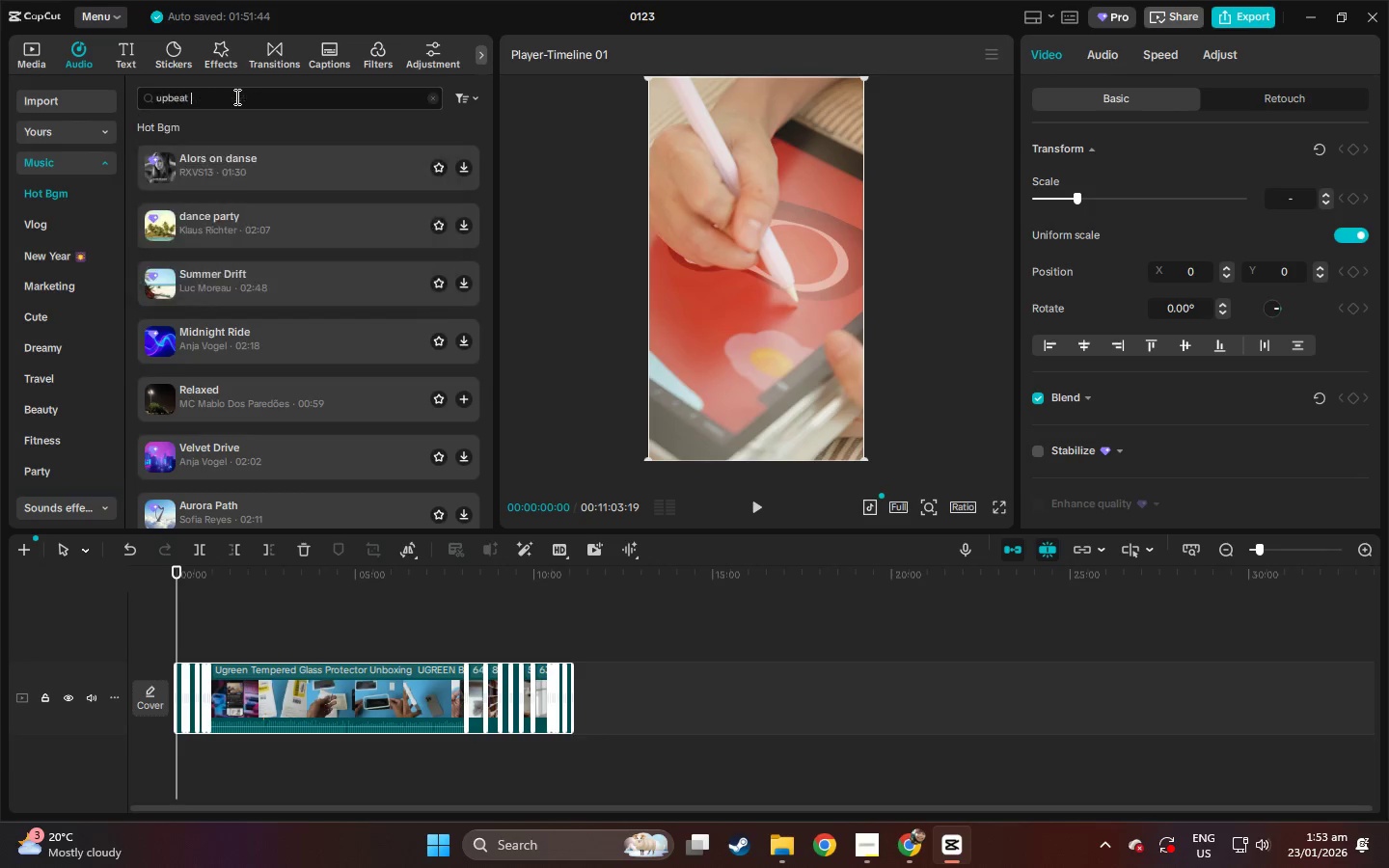 
key(Control+V)